 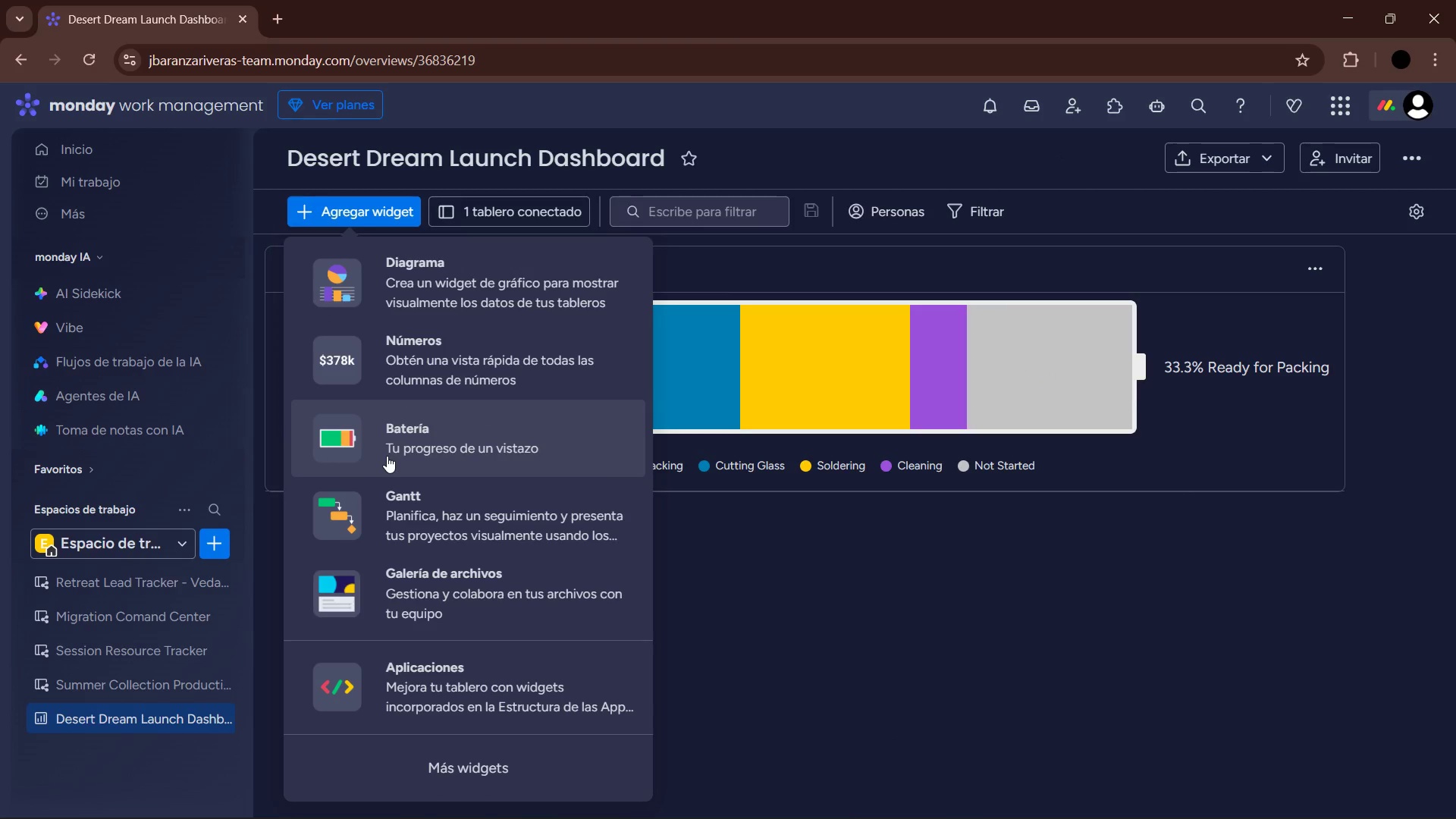 
left_click([457, 375])
 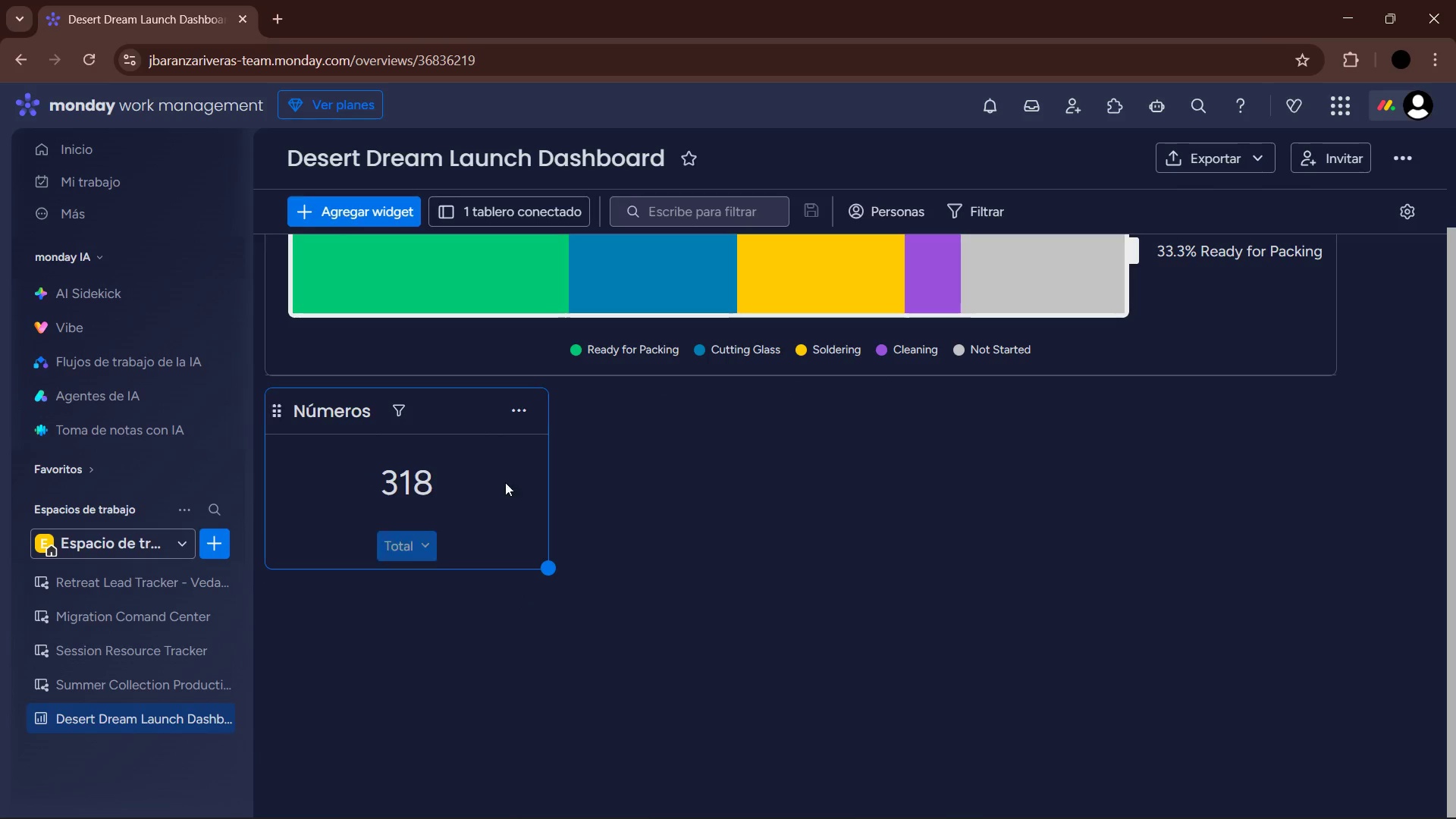 
left_click([527, 410])
 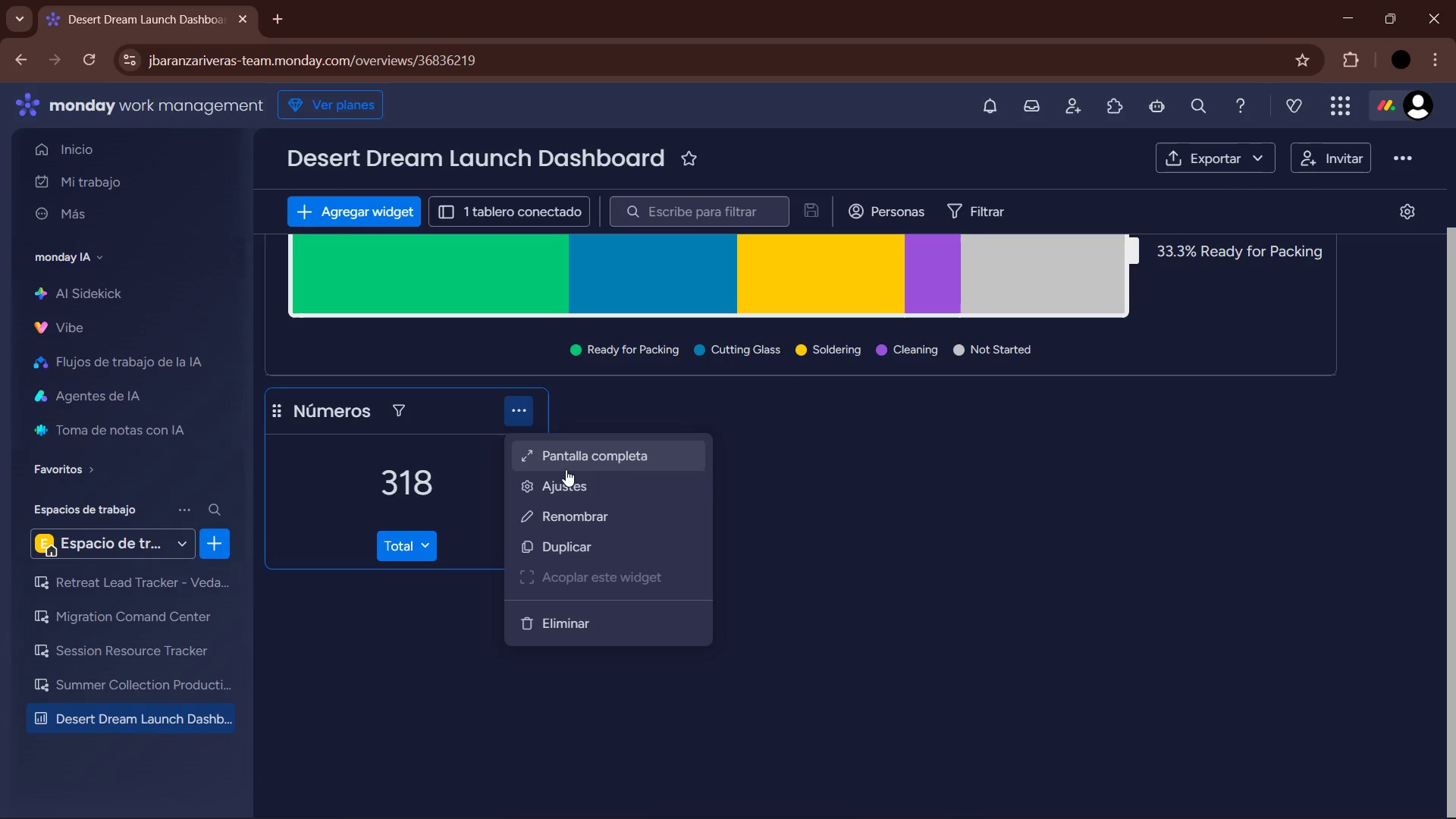 
left_click([567, 478])
 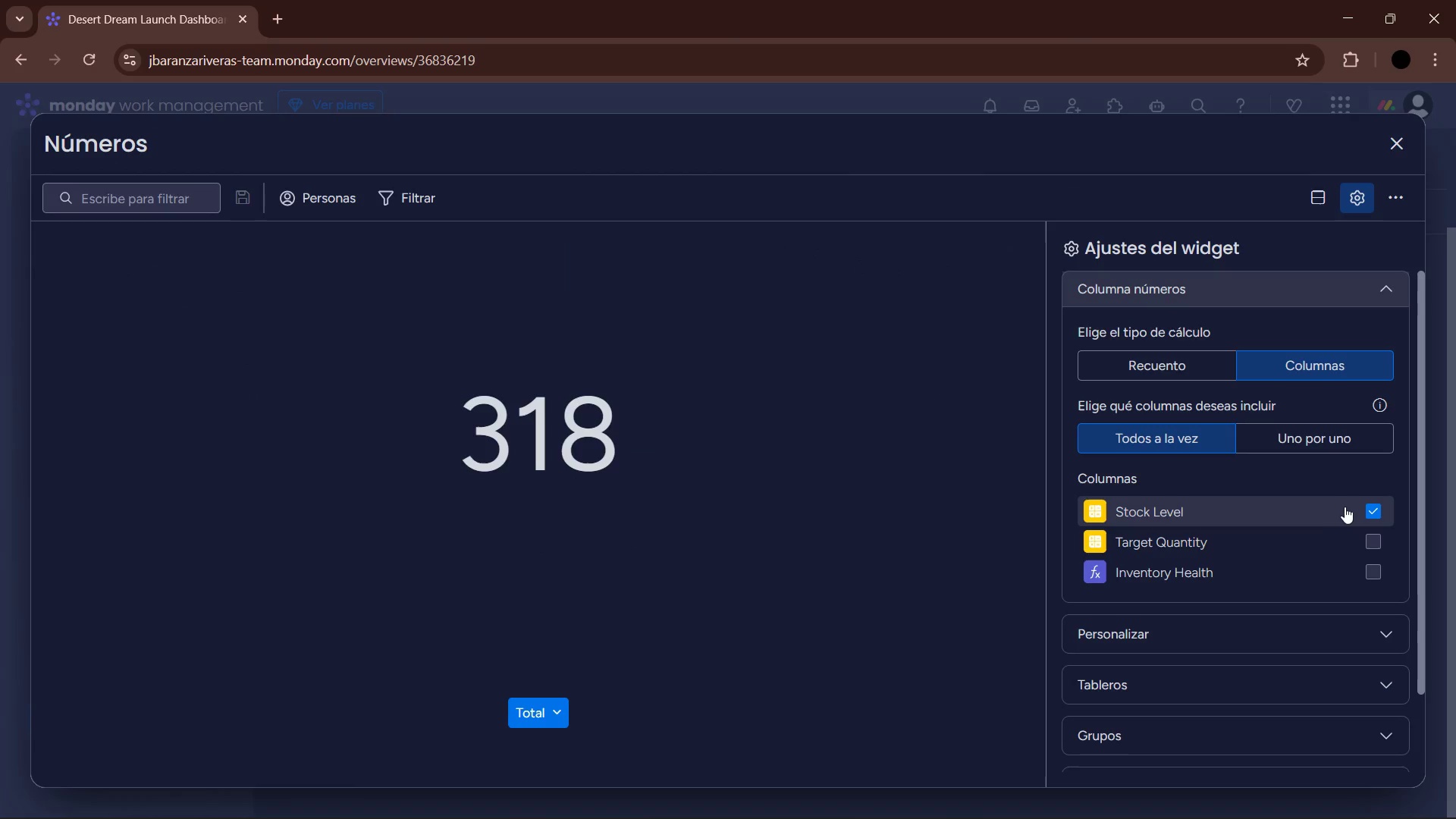 
wait(8.36)
 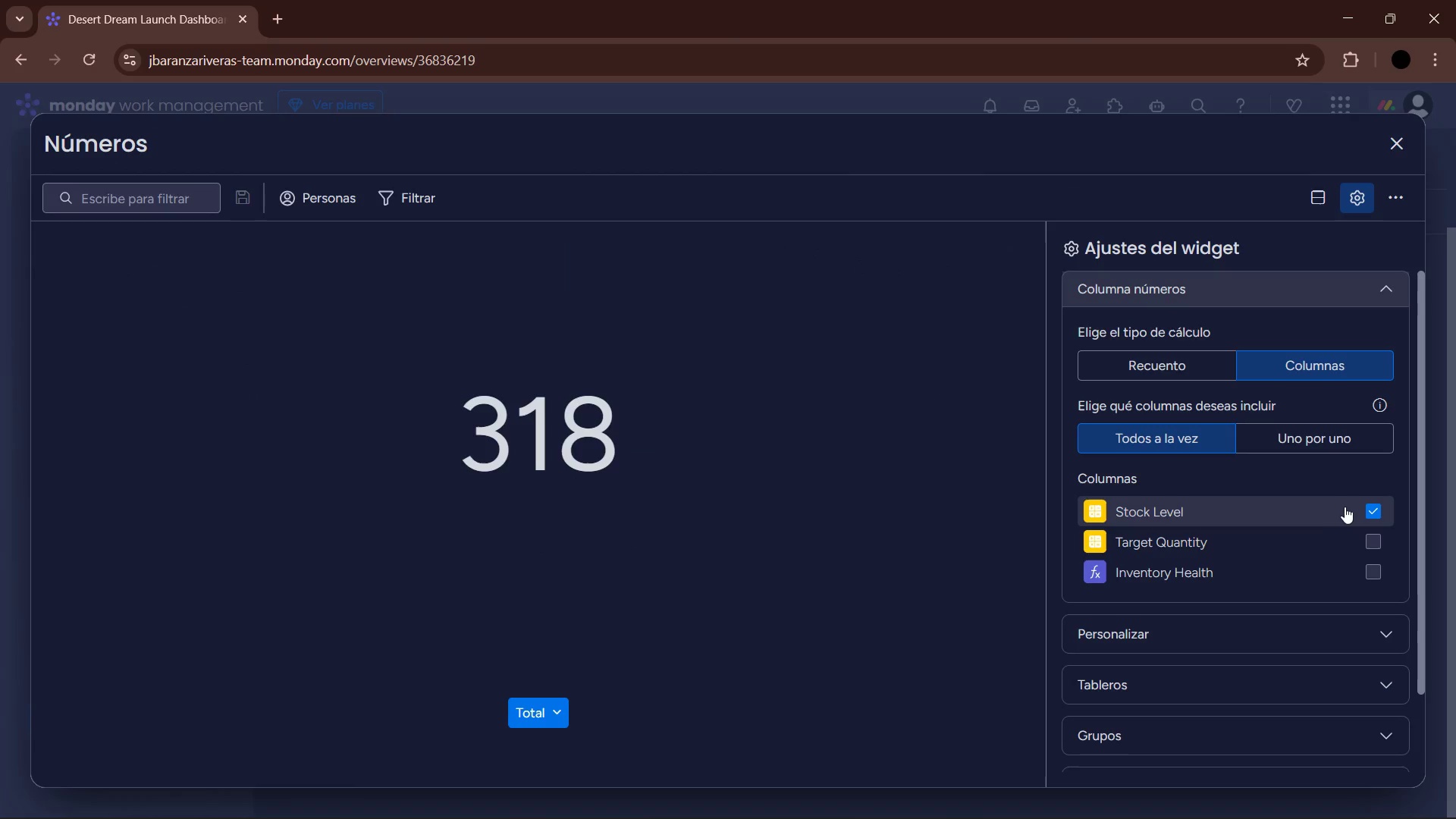 
left_click([1243, 634])
 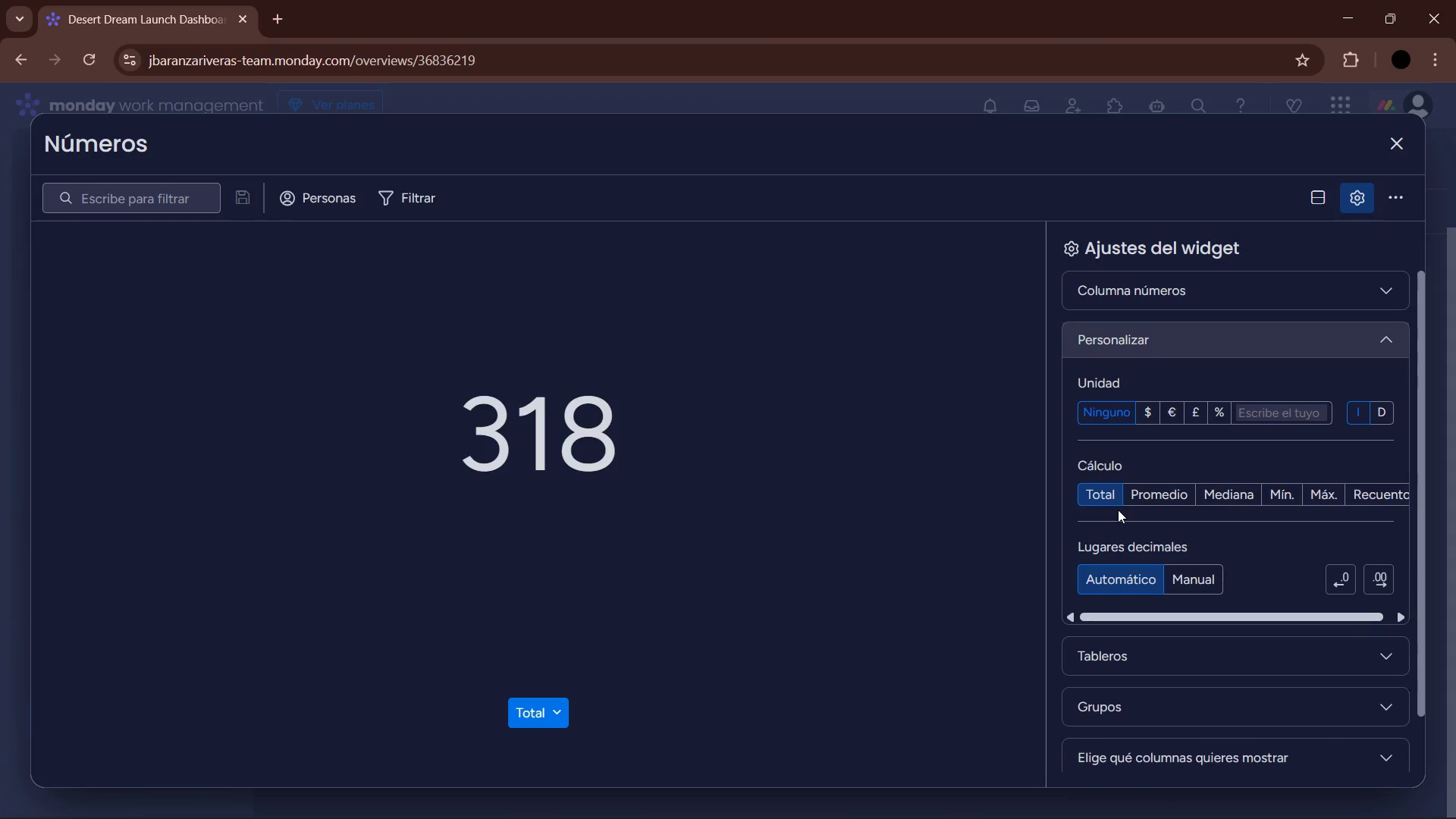 
wait(10.7)
 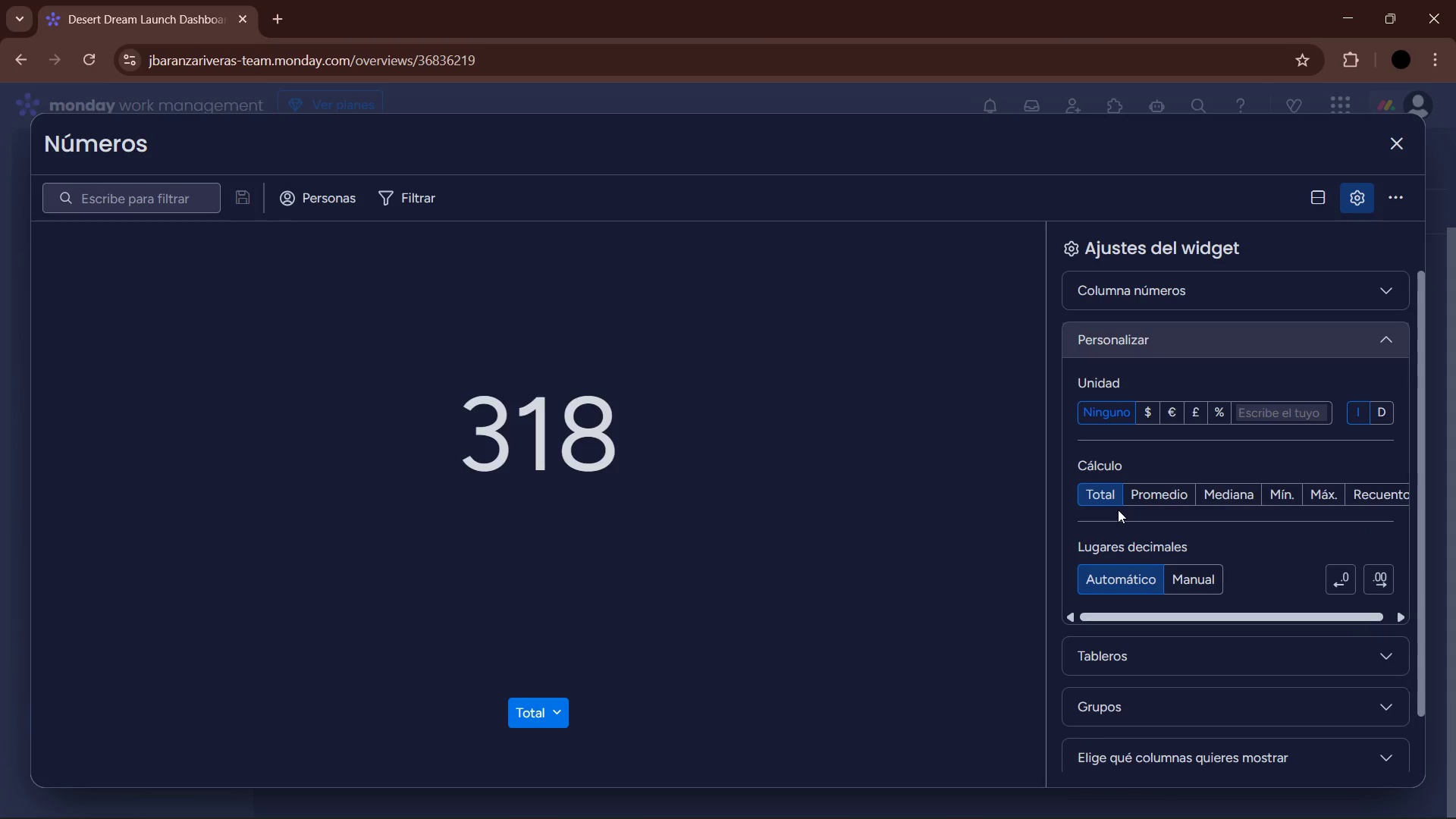 
left_click([1316, 303])
 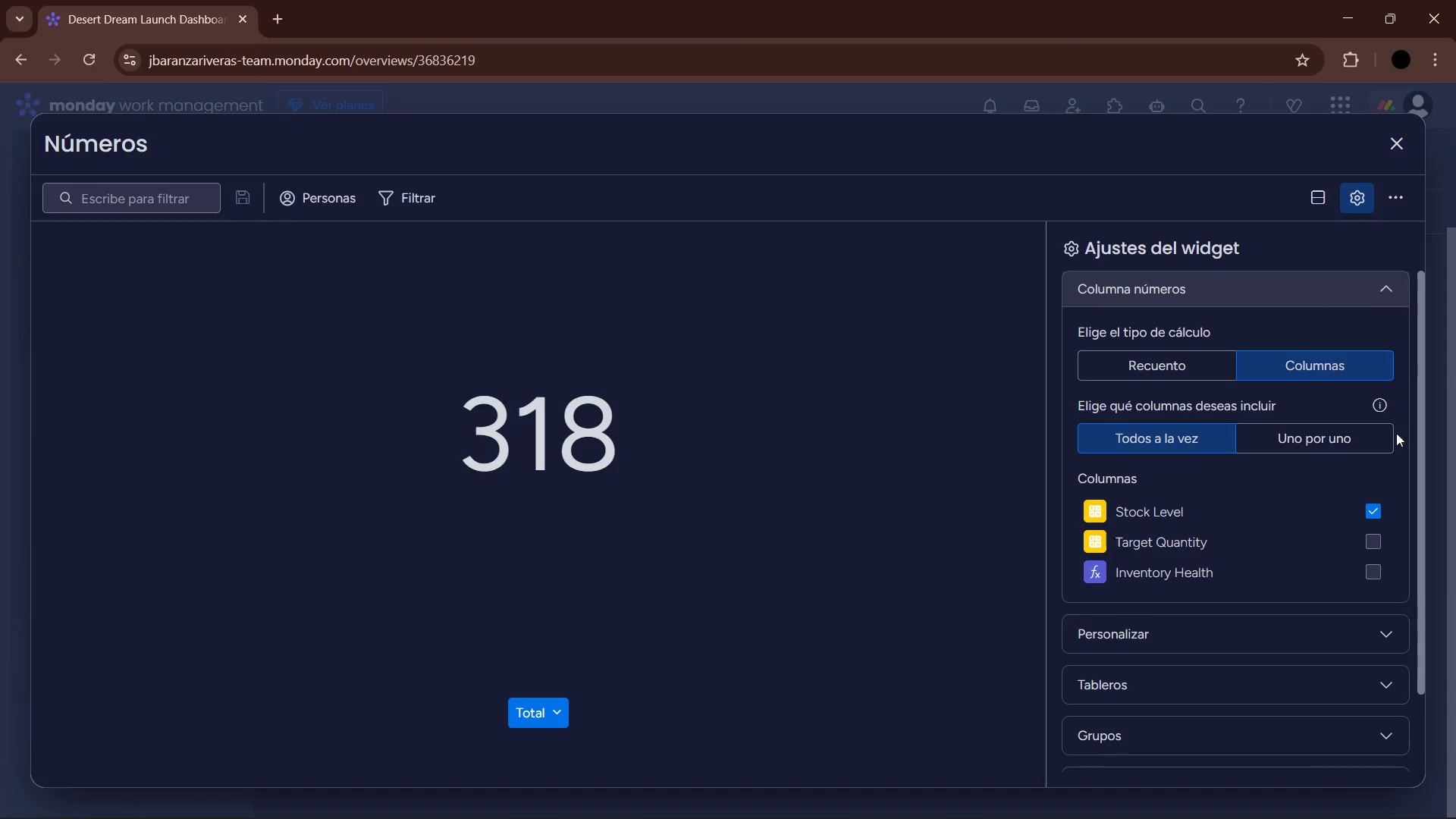 
left_click([1391, 292])
 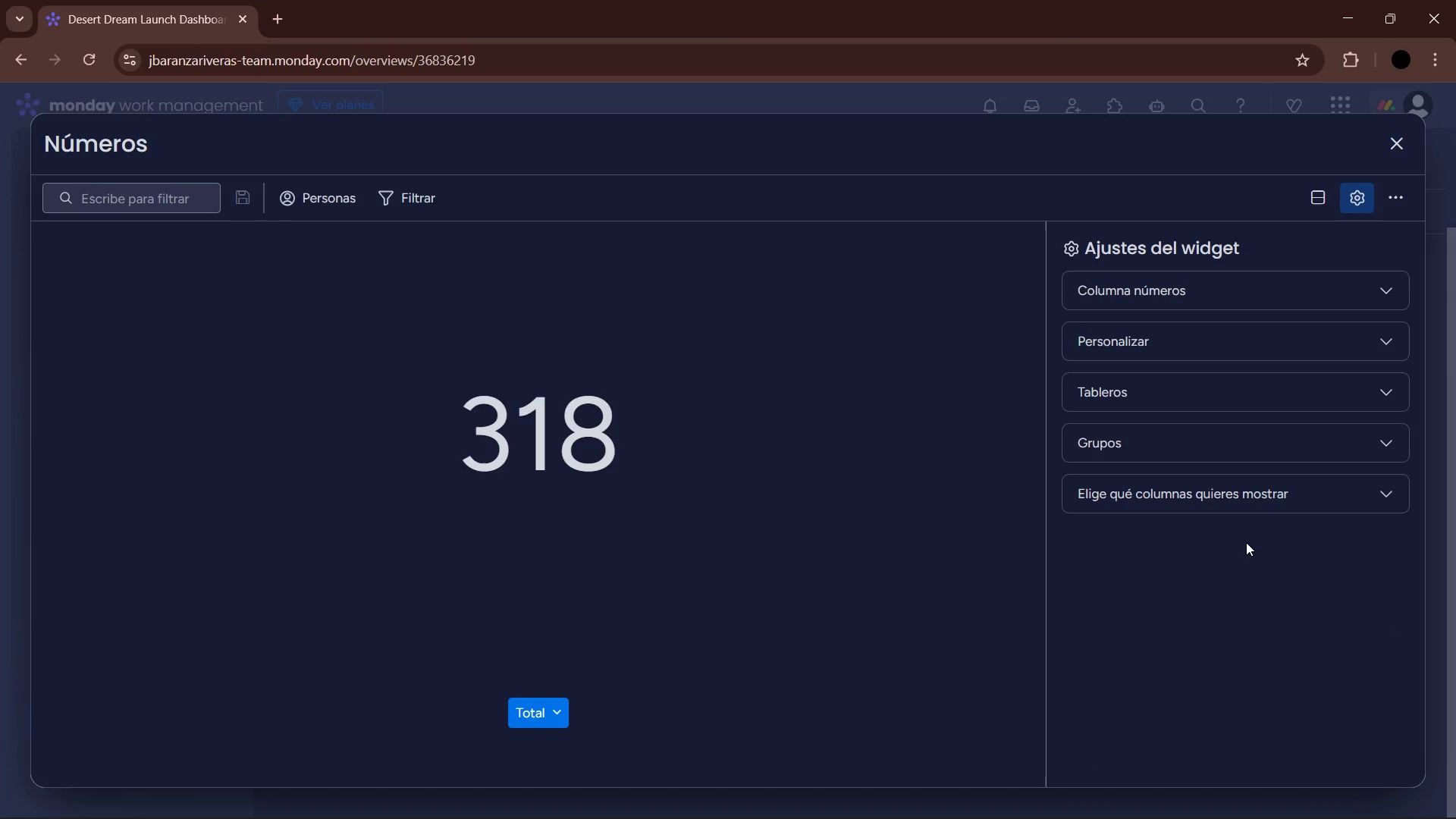 
scroll: coordinate [1238, 537], scroll_direction: down, amount: 4.0
 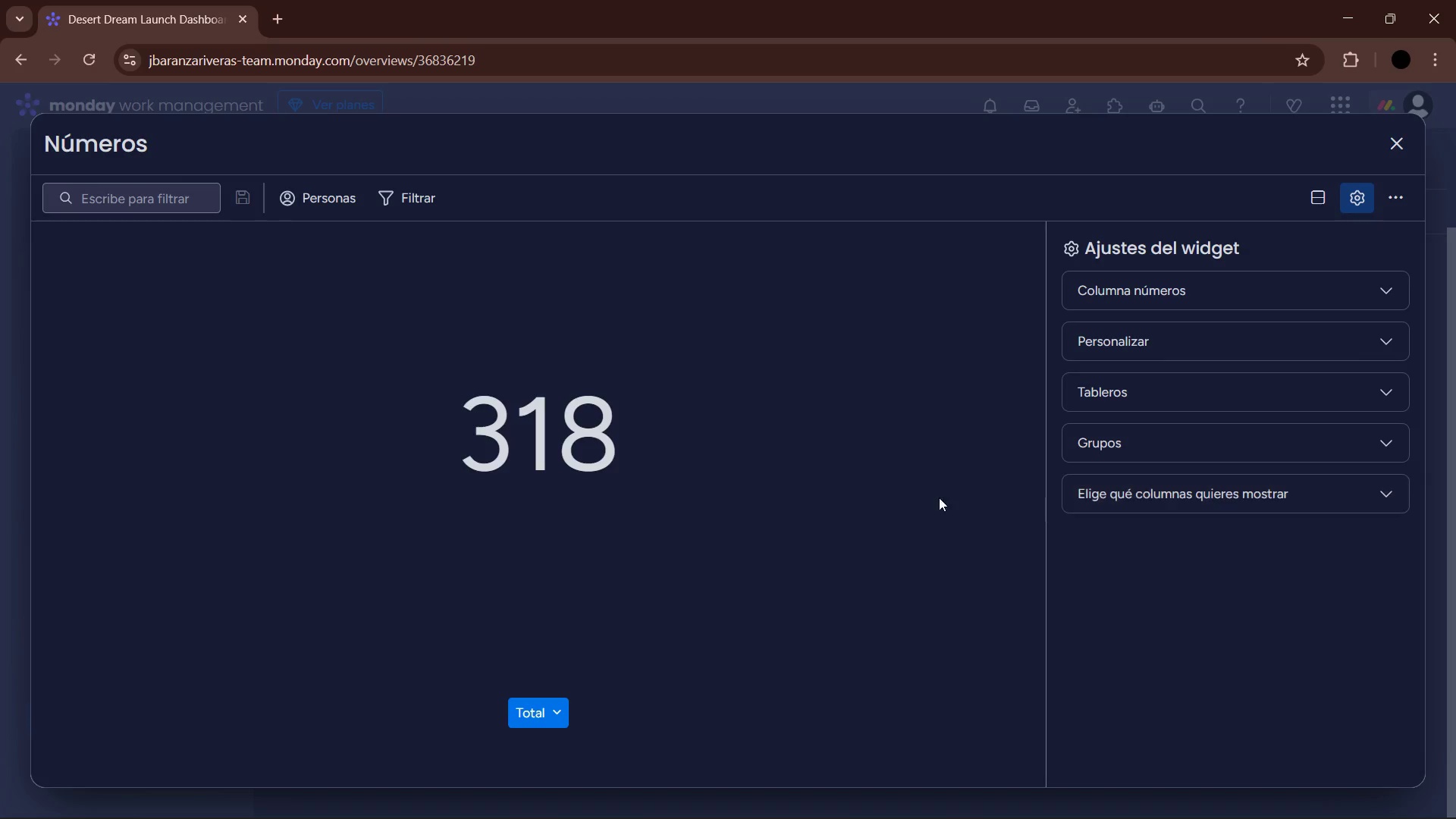 
wait(5.14)
 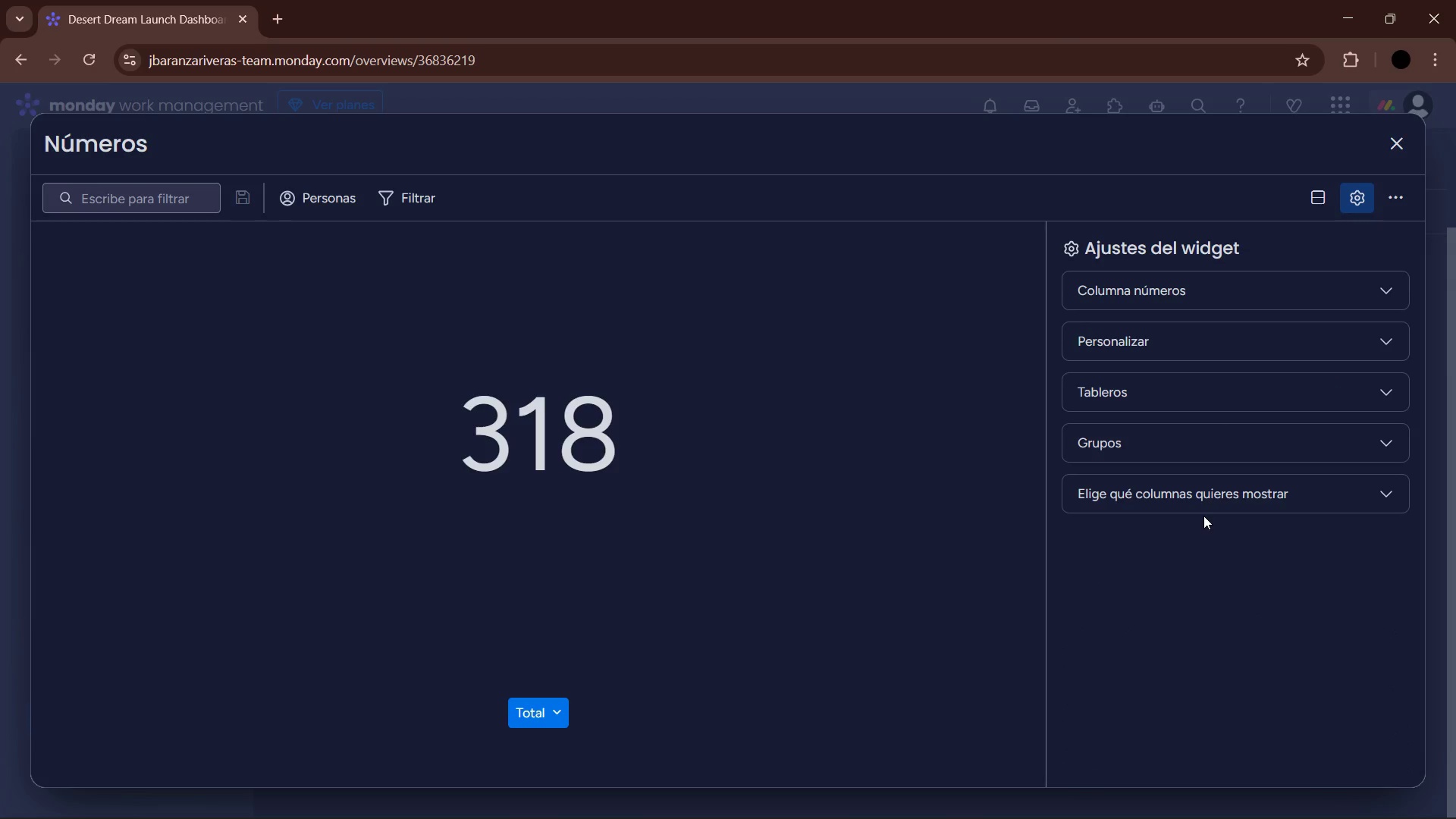 
left_click([1401, 149])
 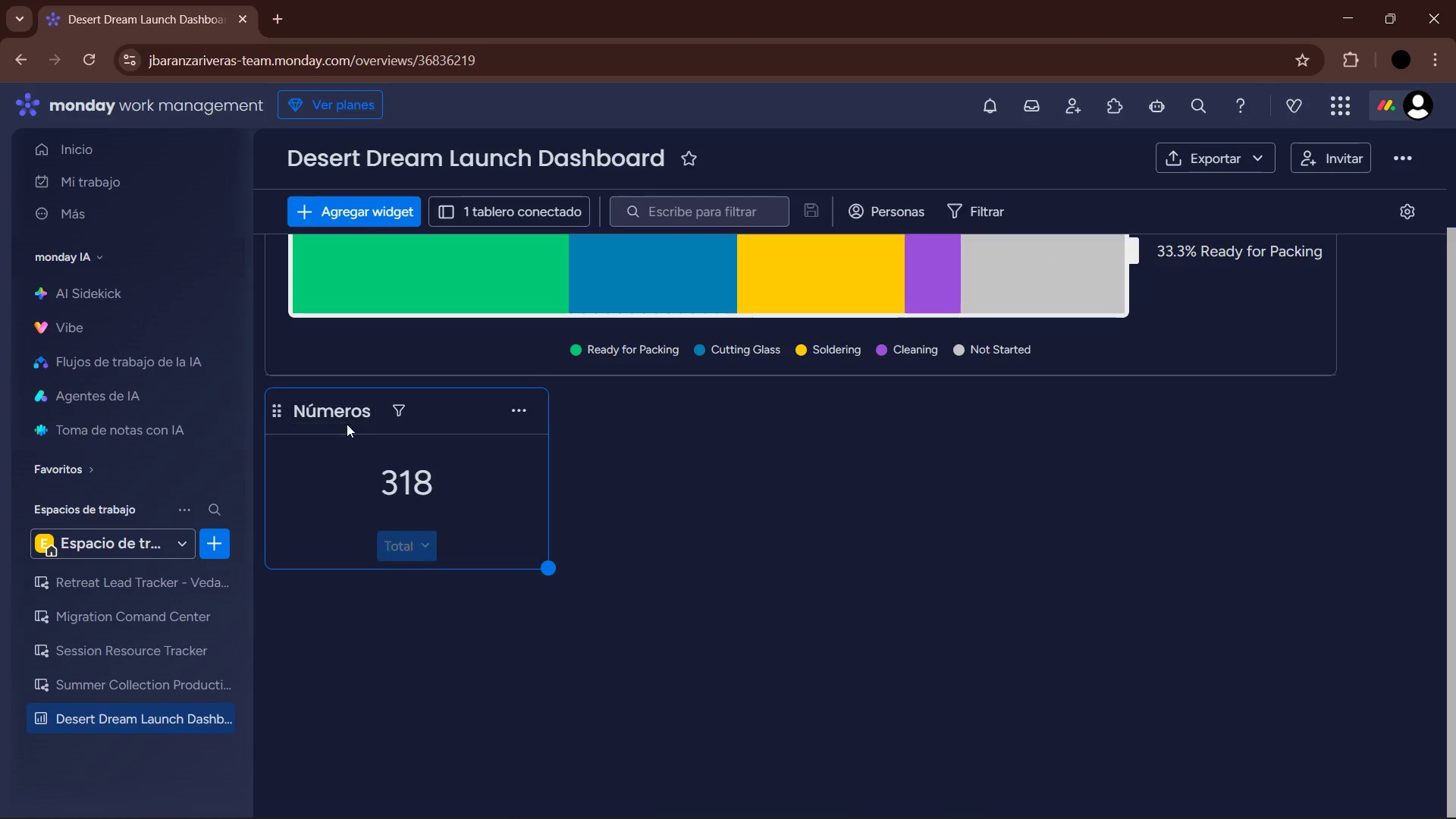 
left_click([340, 408])
 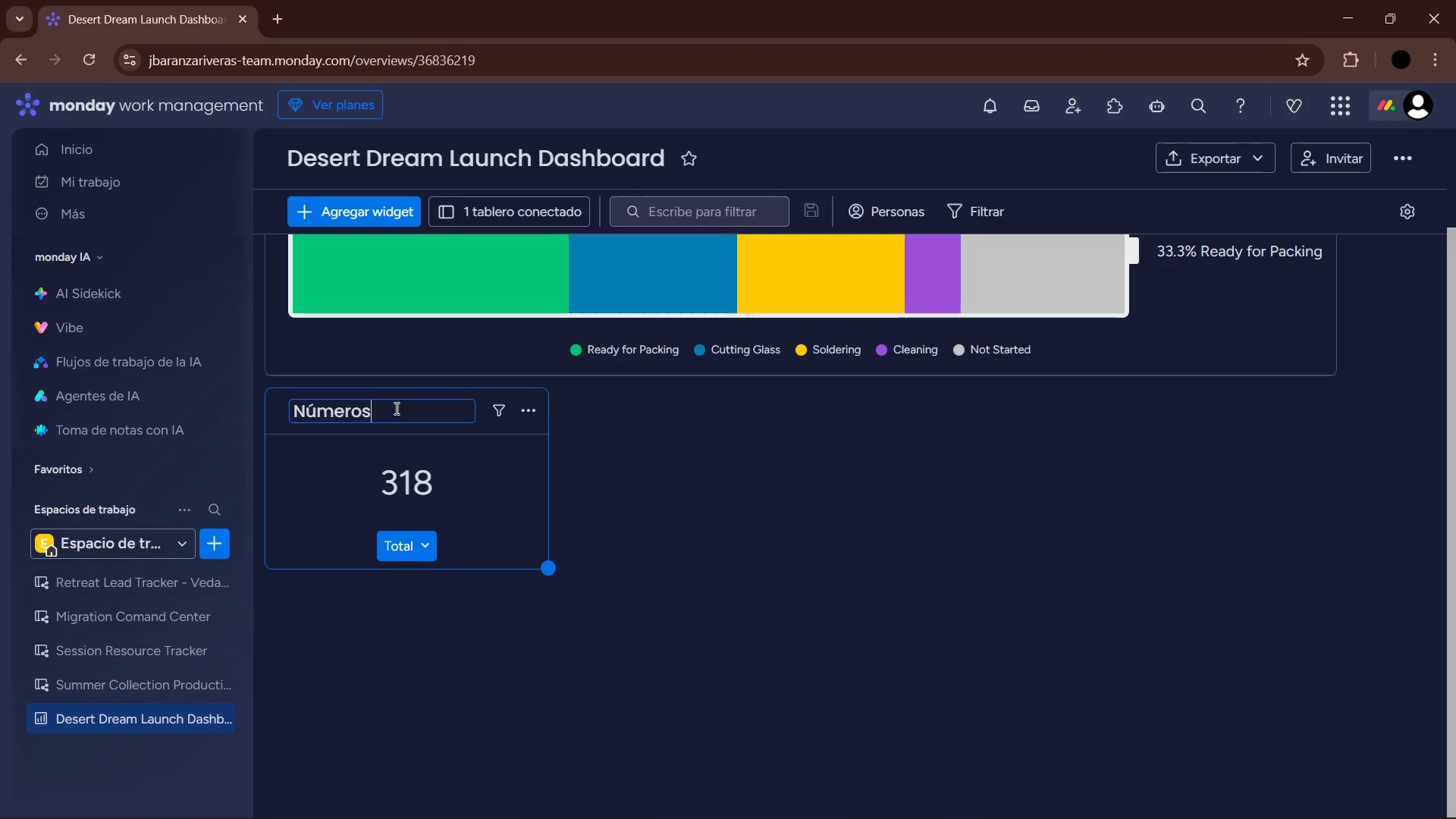 
left_click_drag(start_coordinate=[395, 408], to_coordinate=[279, 408])
 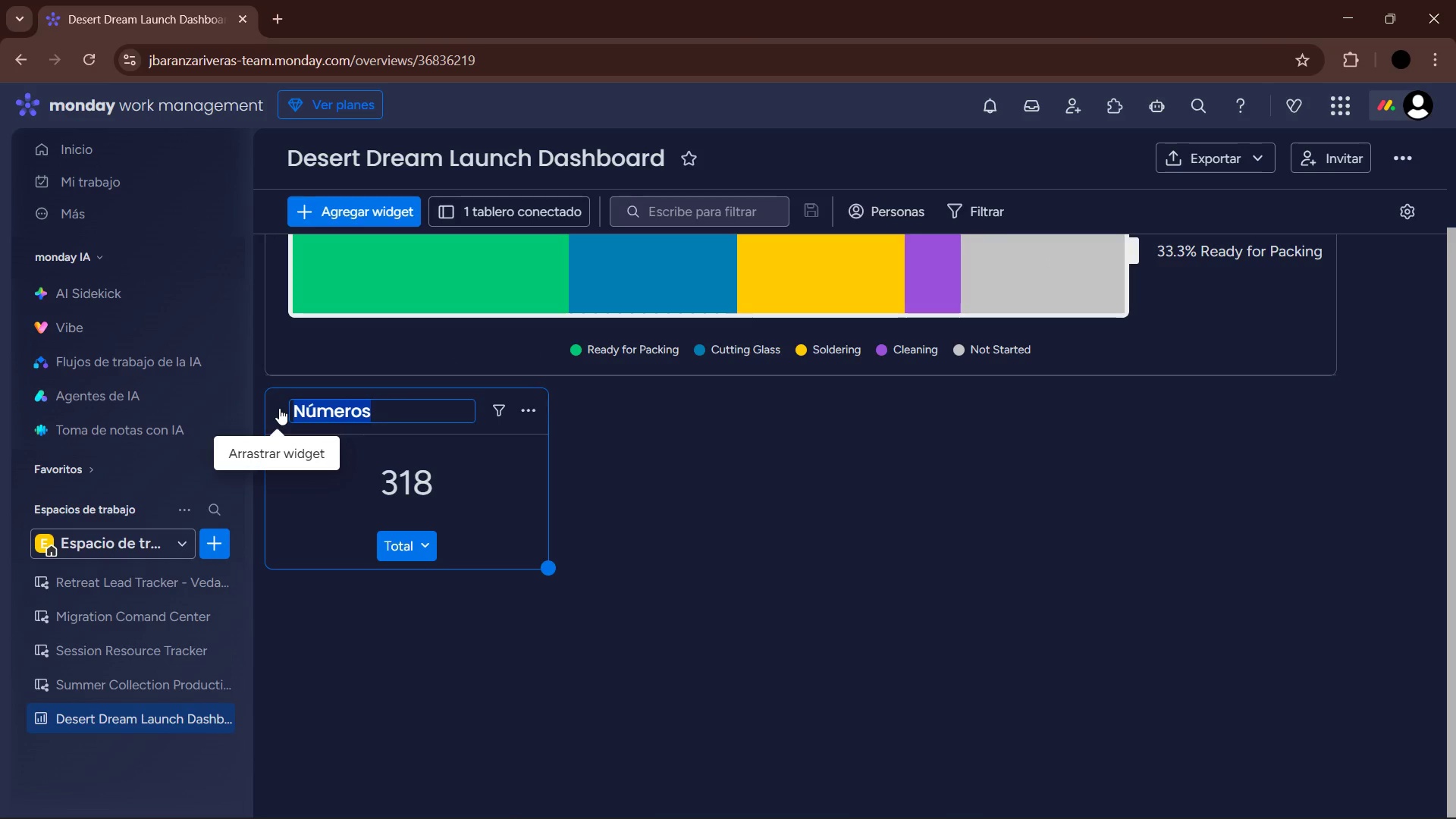 
type(Total Units fINI)
key(Backspace)
key(Backspace)
key(Backspace)
key(Backspace)
type(Finished)
 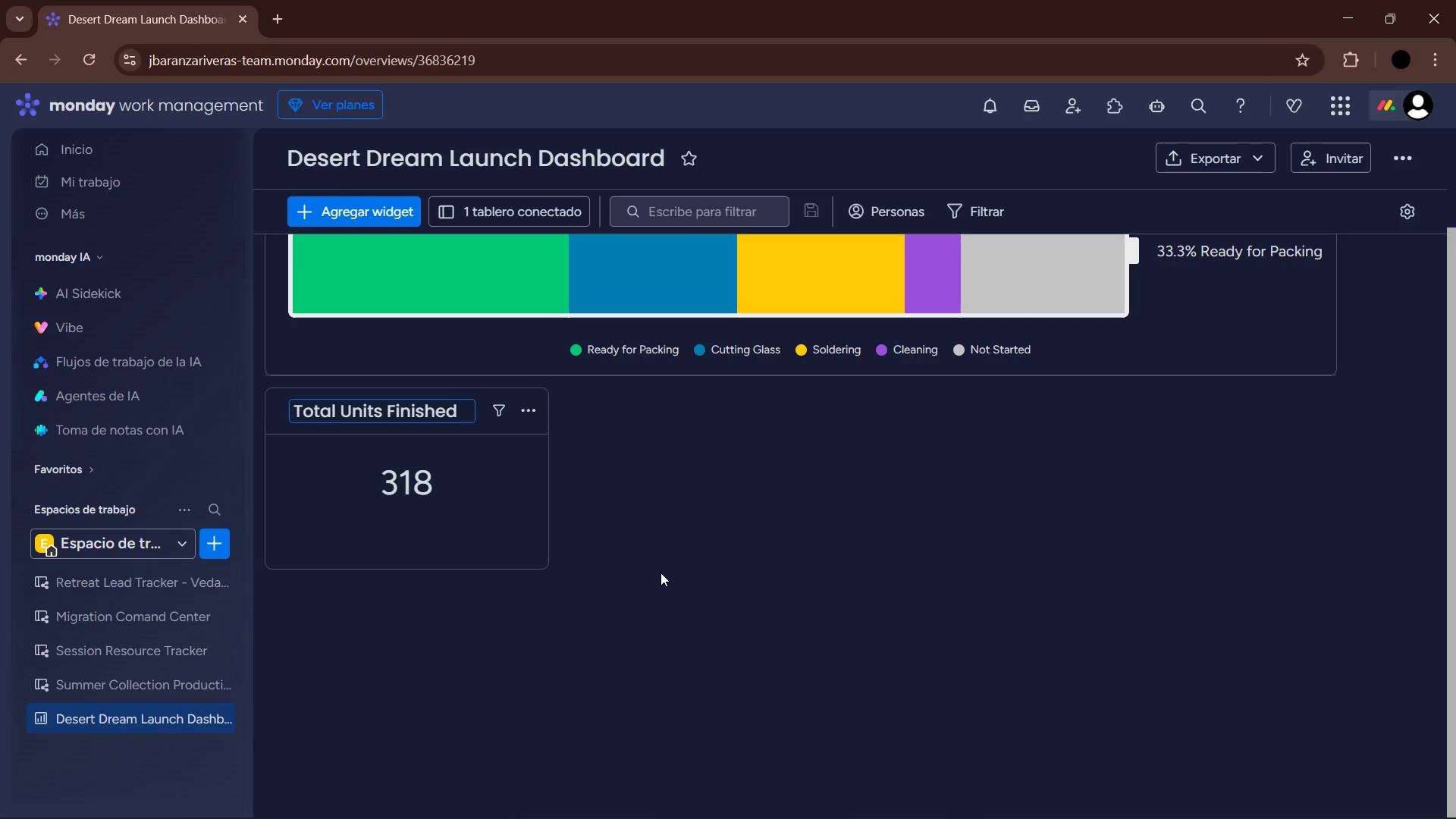 
wait(31.31)
 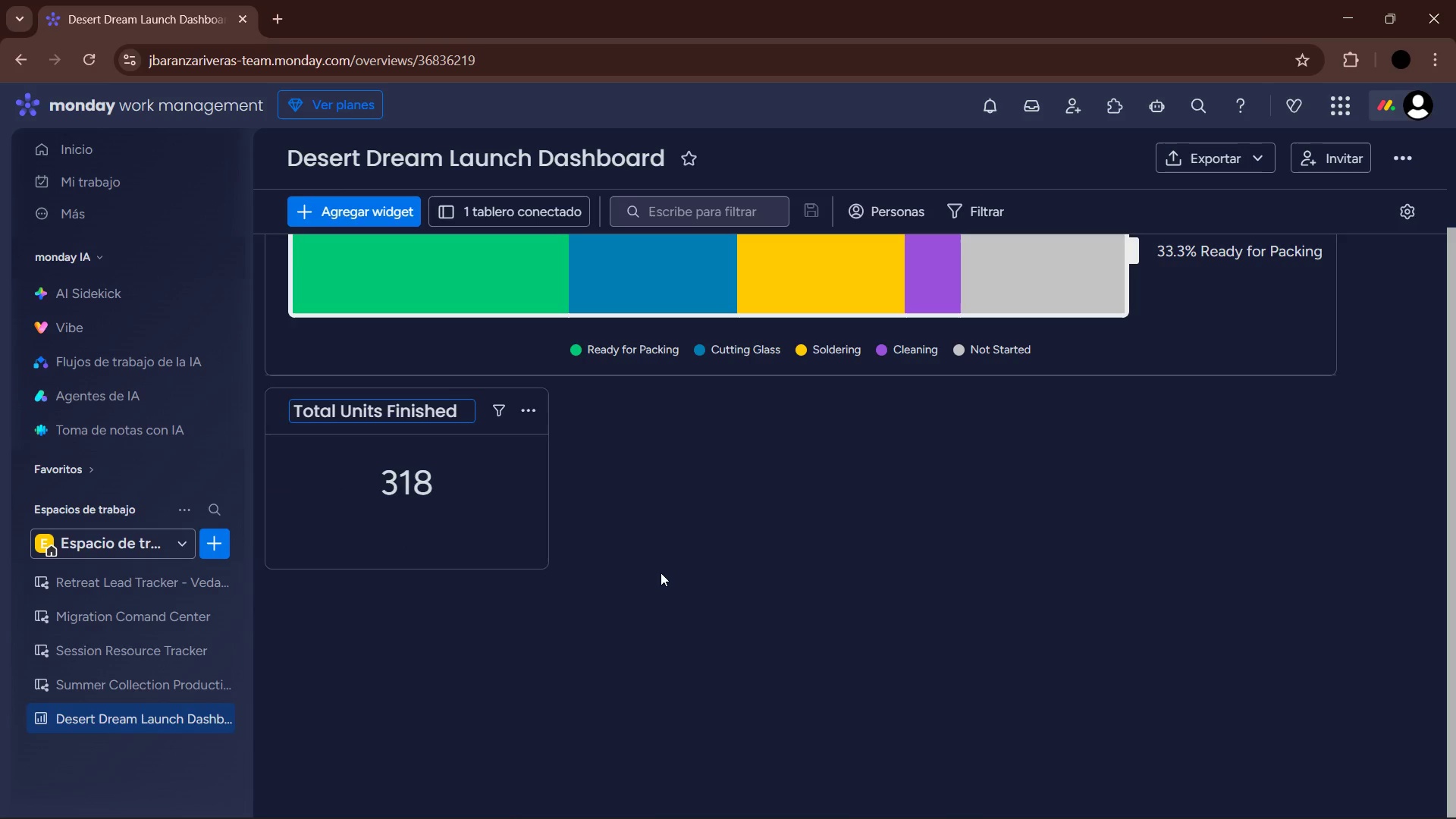 
left_click([924, 802])